 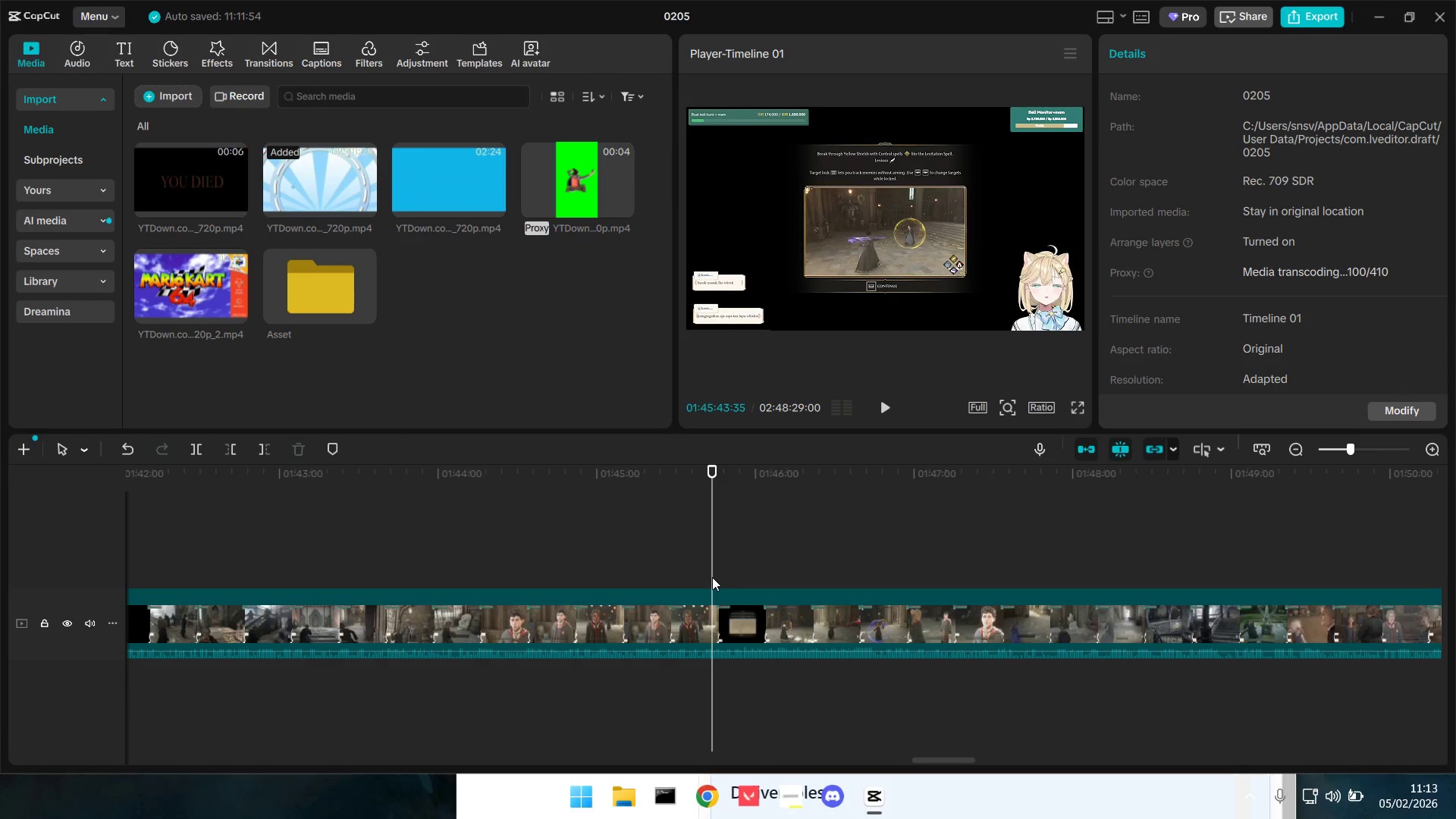 
left_click_drag(start_coordinate=[712, 577], to_coordinate=[526, 587])
 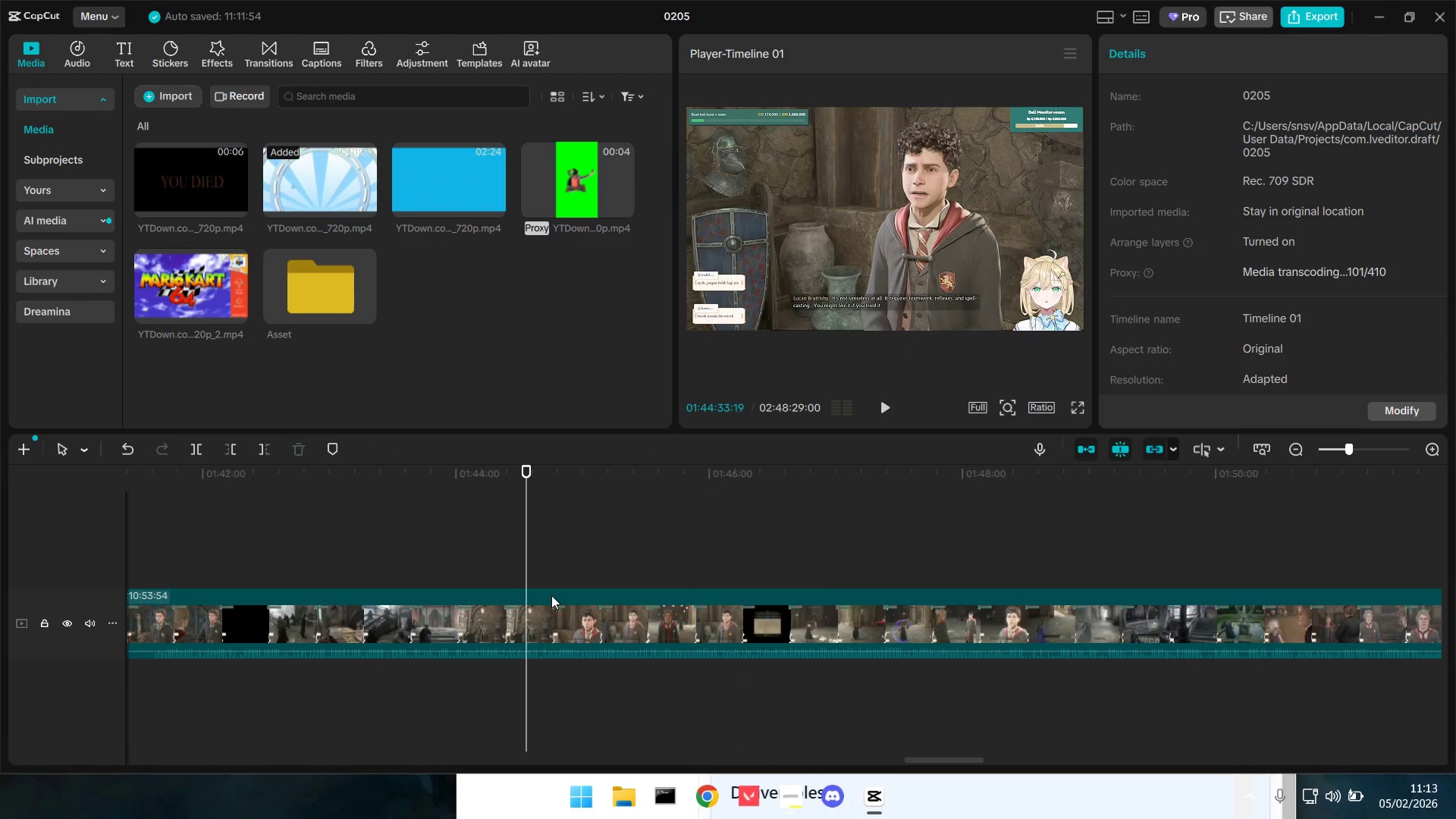 
hold_key(key=ControlLeft, duration=1.41)
scroll: coordinate [563, 596], scroll_direction: down, amount: 20.0
 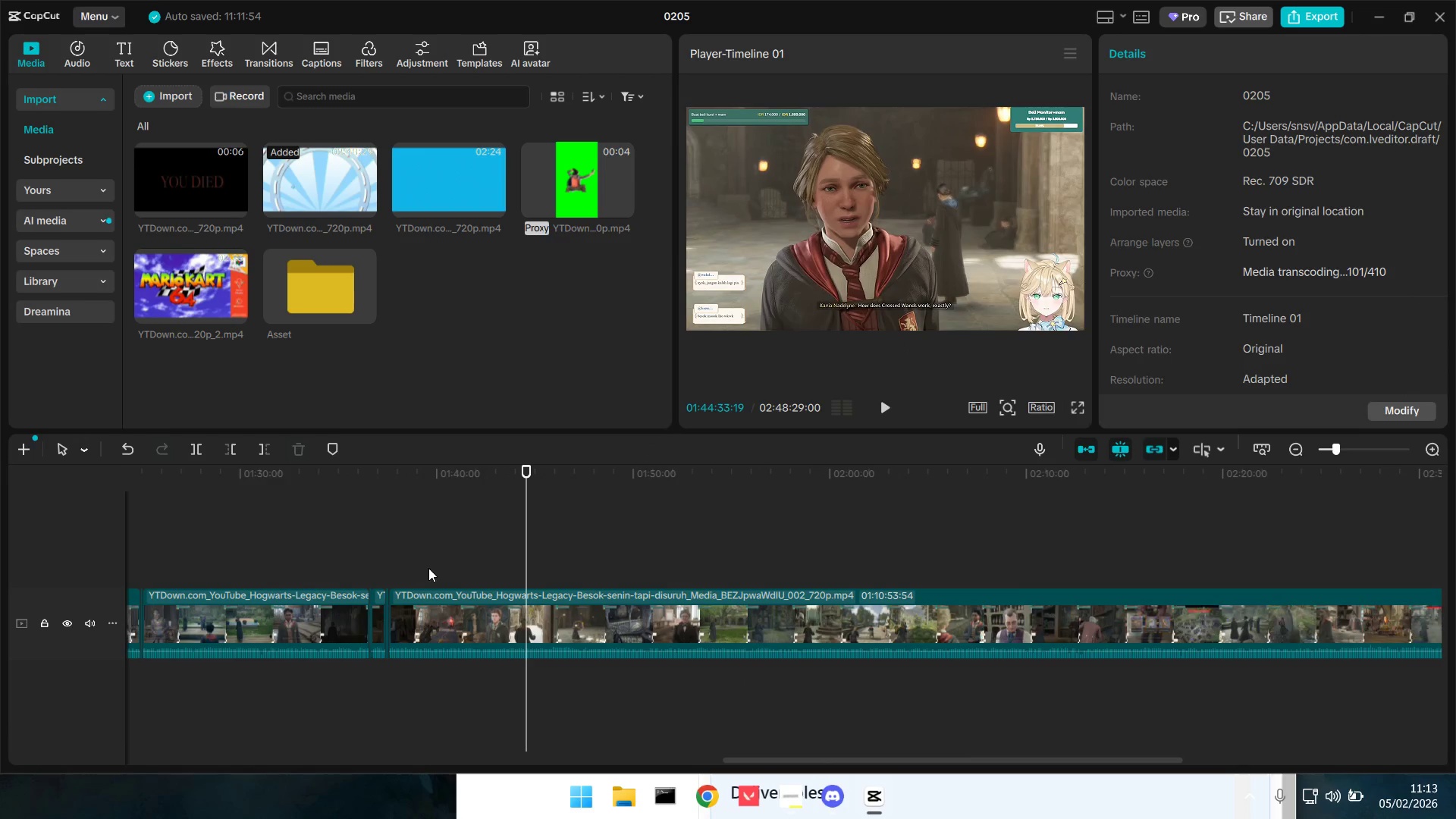 
left_click([428, 568])
 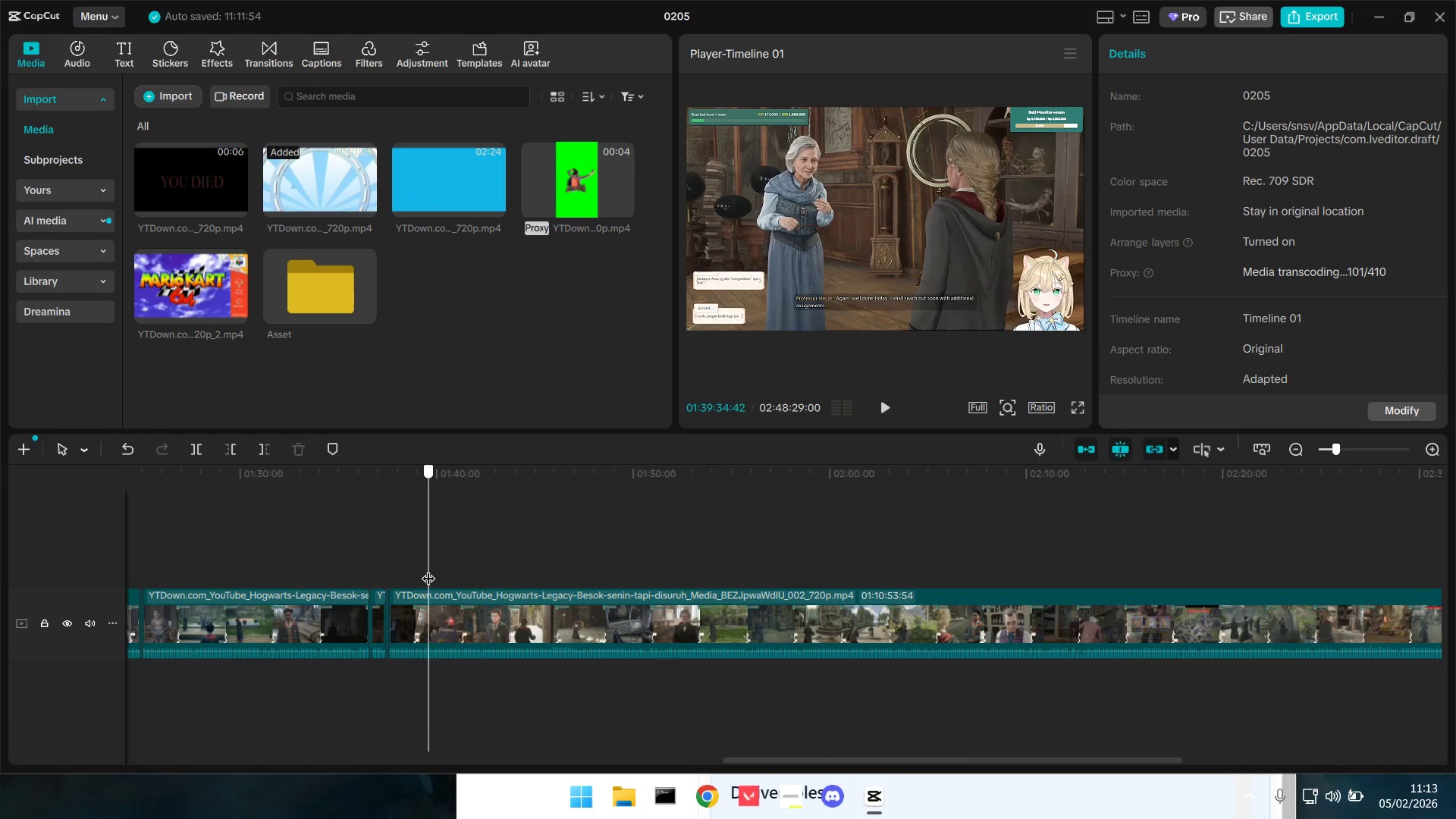 
left_click_drag(start_coordinate=[428, 568], to_coordinate=[253, 577])
 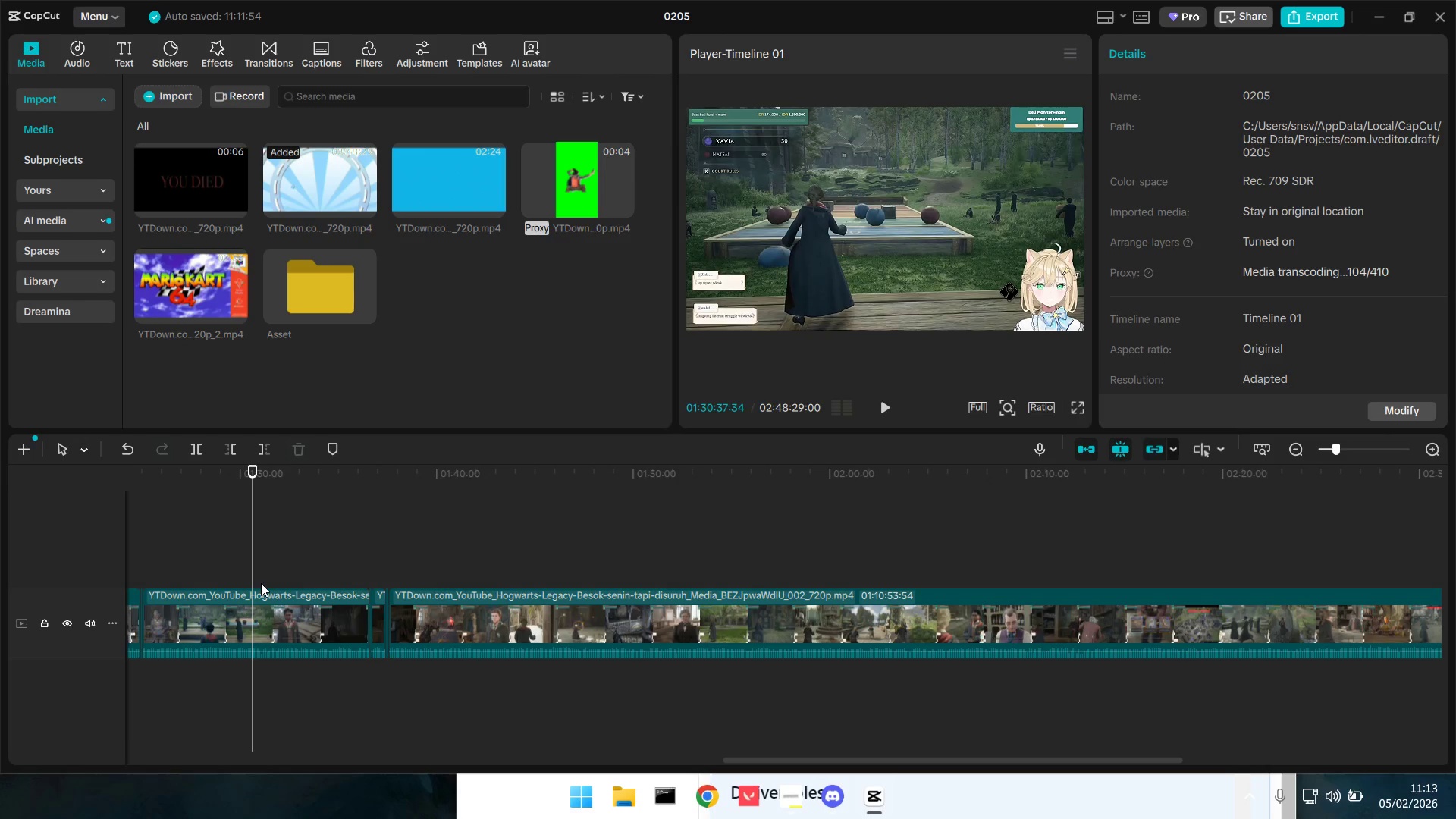 
key(Alt+AltLeft)
 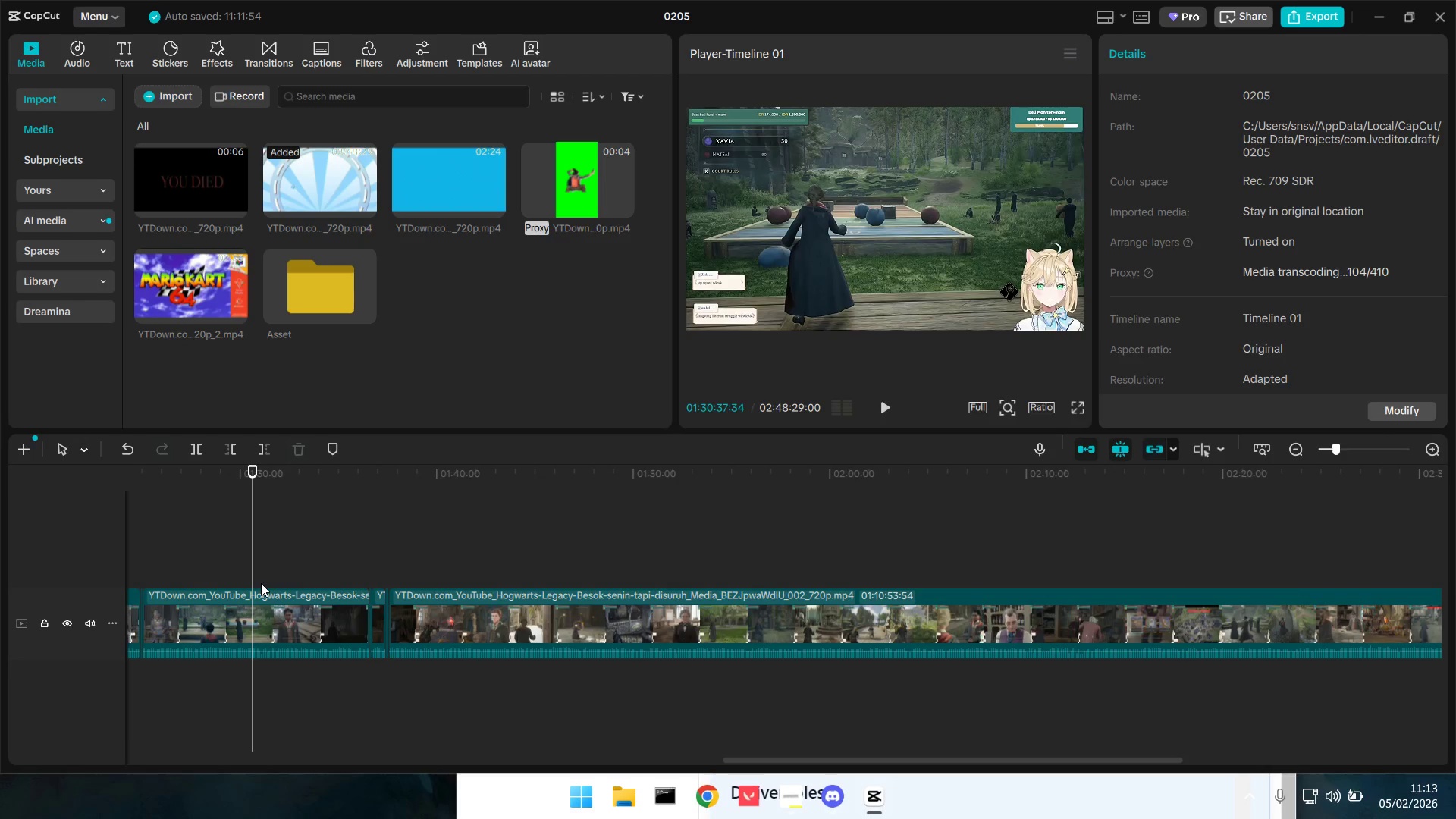 
key(Alt+Tab)